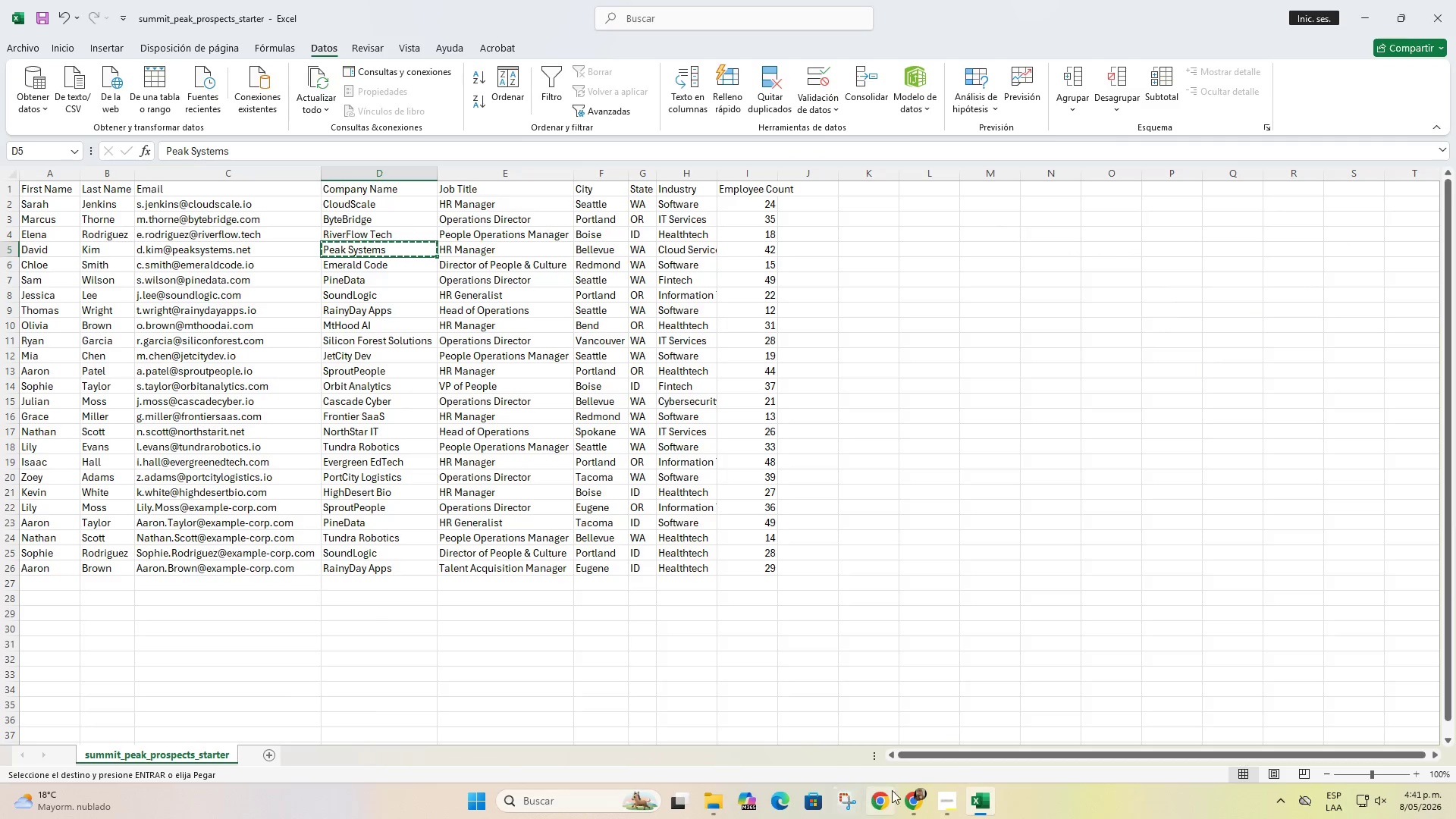 
wait(6.75)
 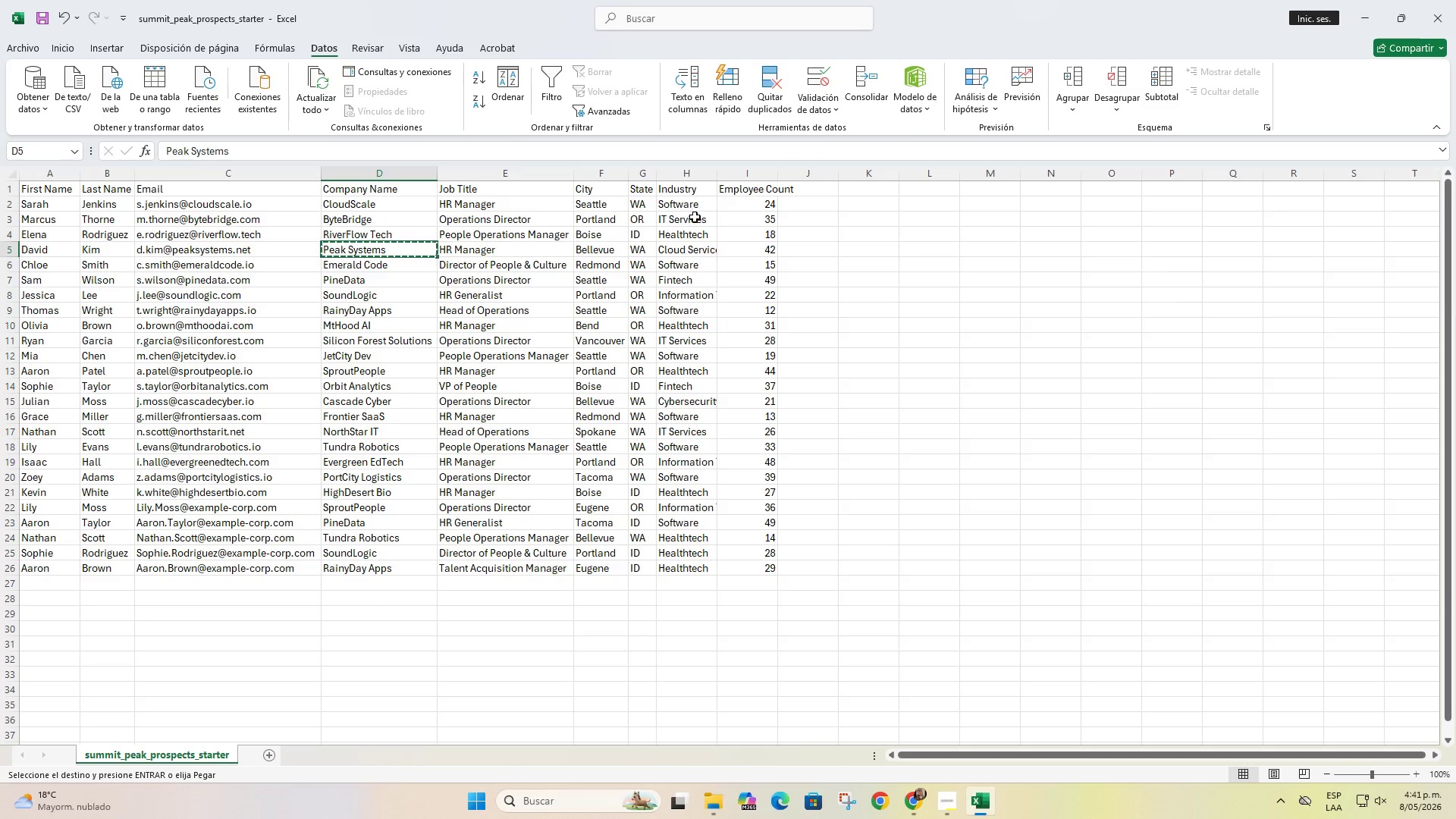 
left_click([911, 724])
 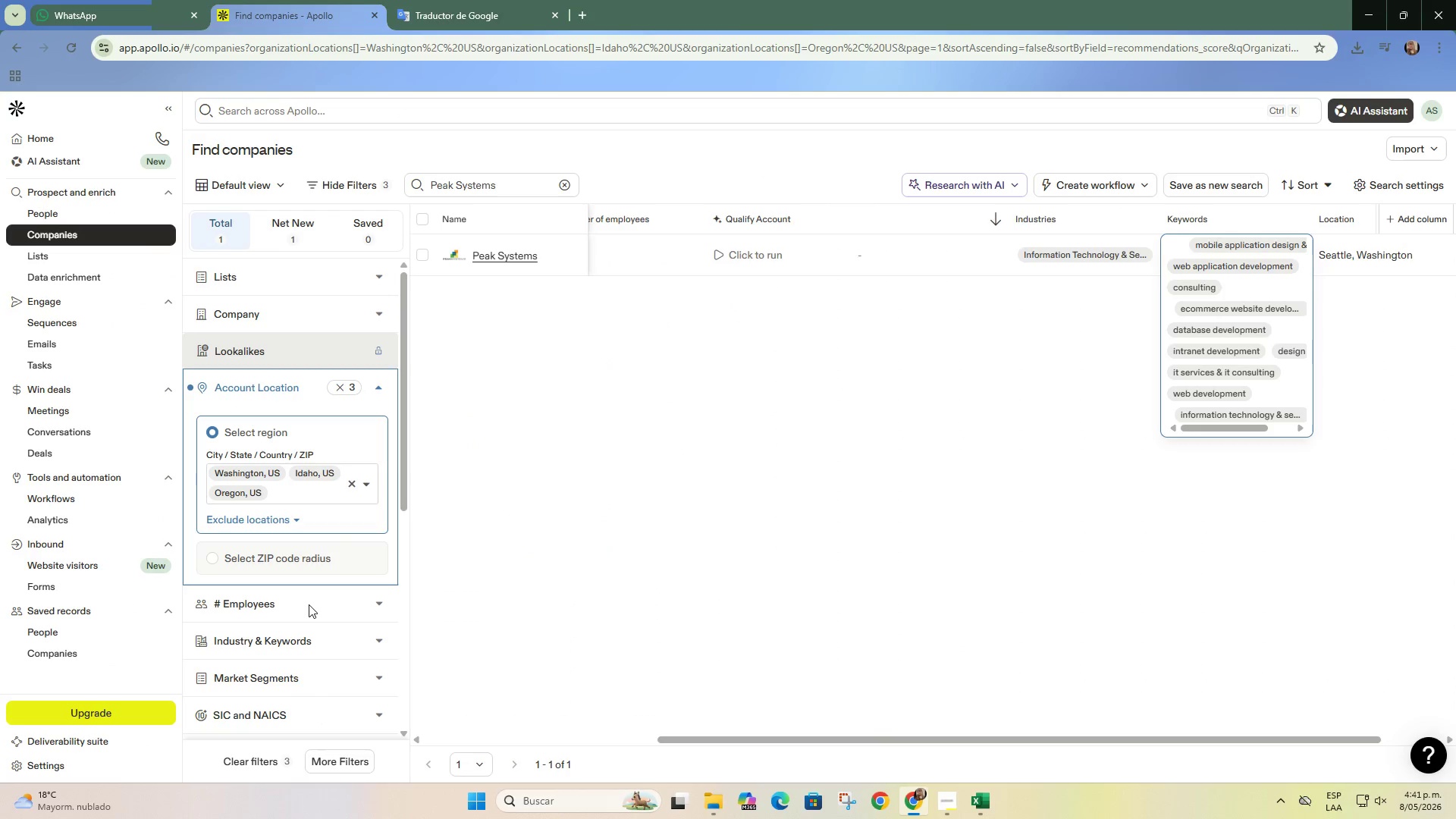 
scroll: coordinate [309, 604], scroll_direction: up, amount: 1.0
 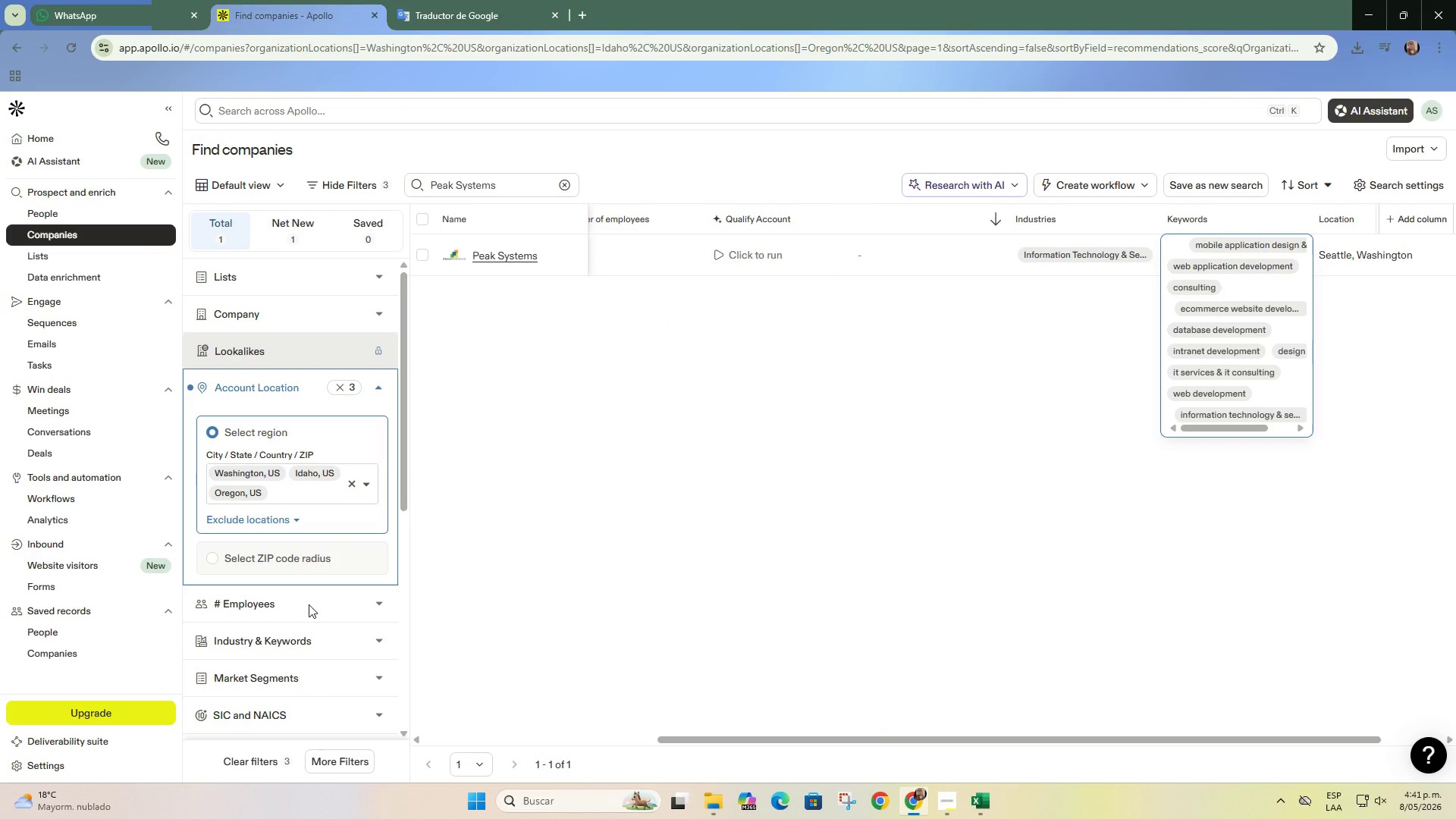 
scroll: coordinate [309, 604], scroll_direction: down, amount: 1.0
 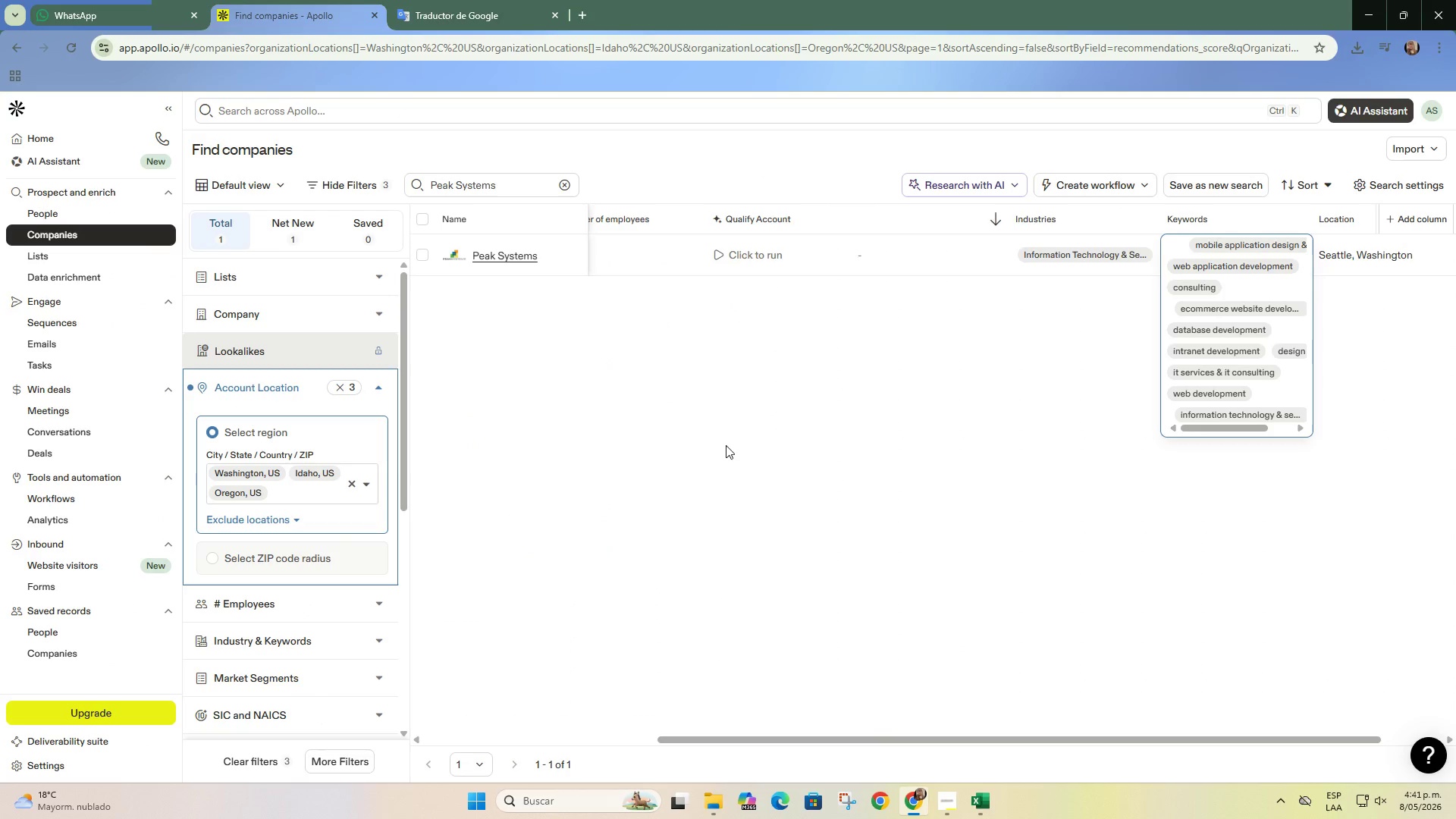 
left_click([1054, 312])
 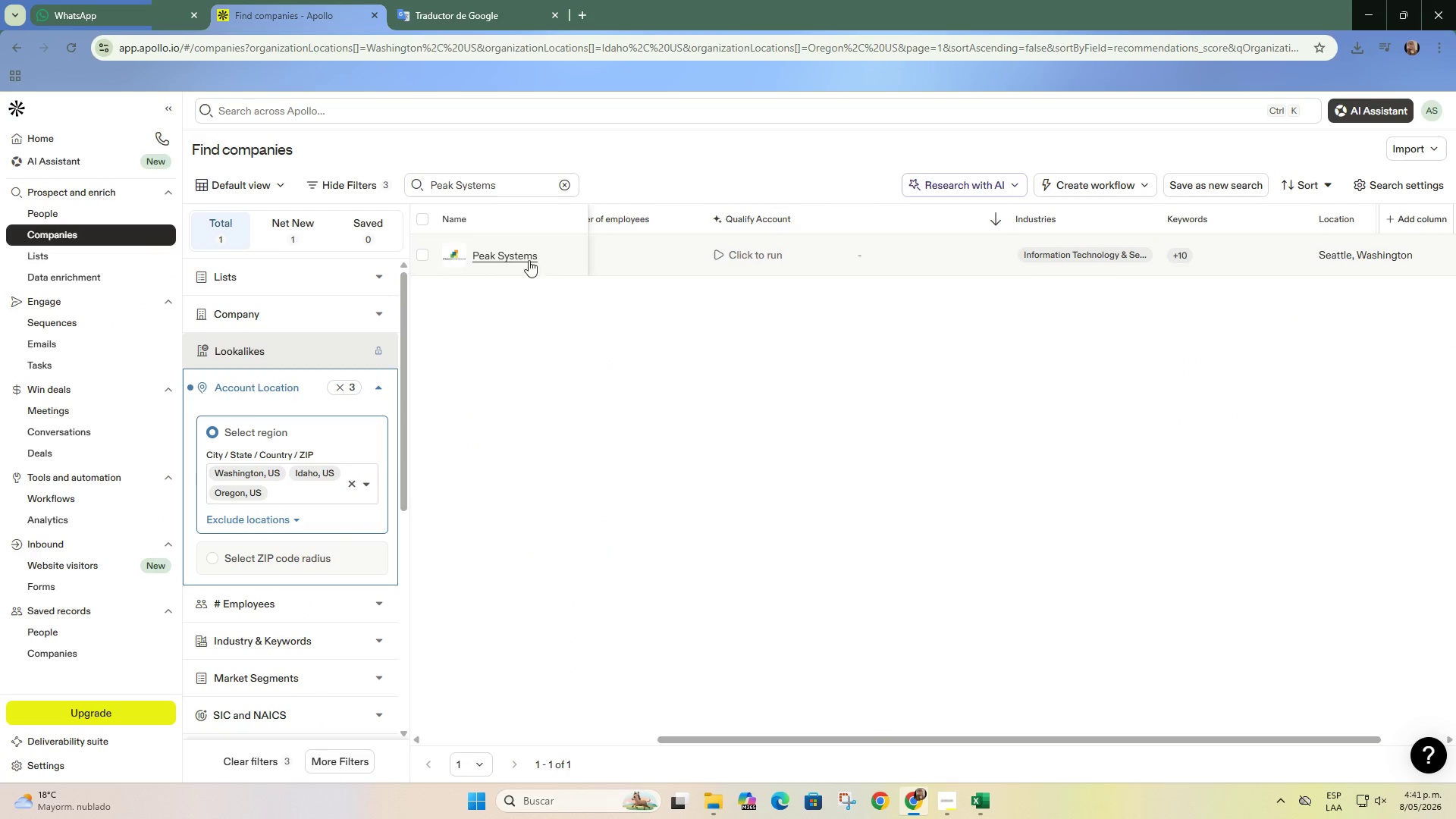 
right_click([520, 259])
 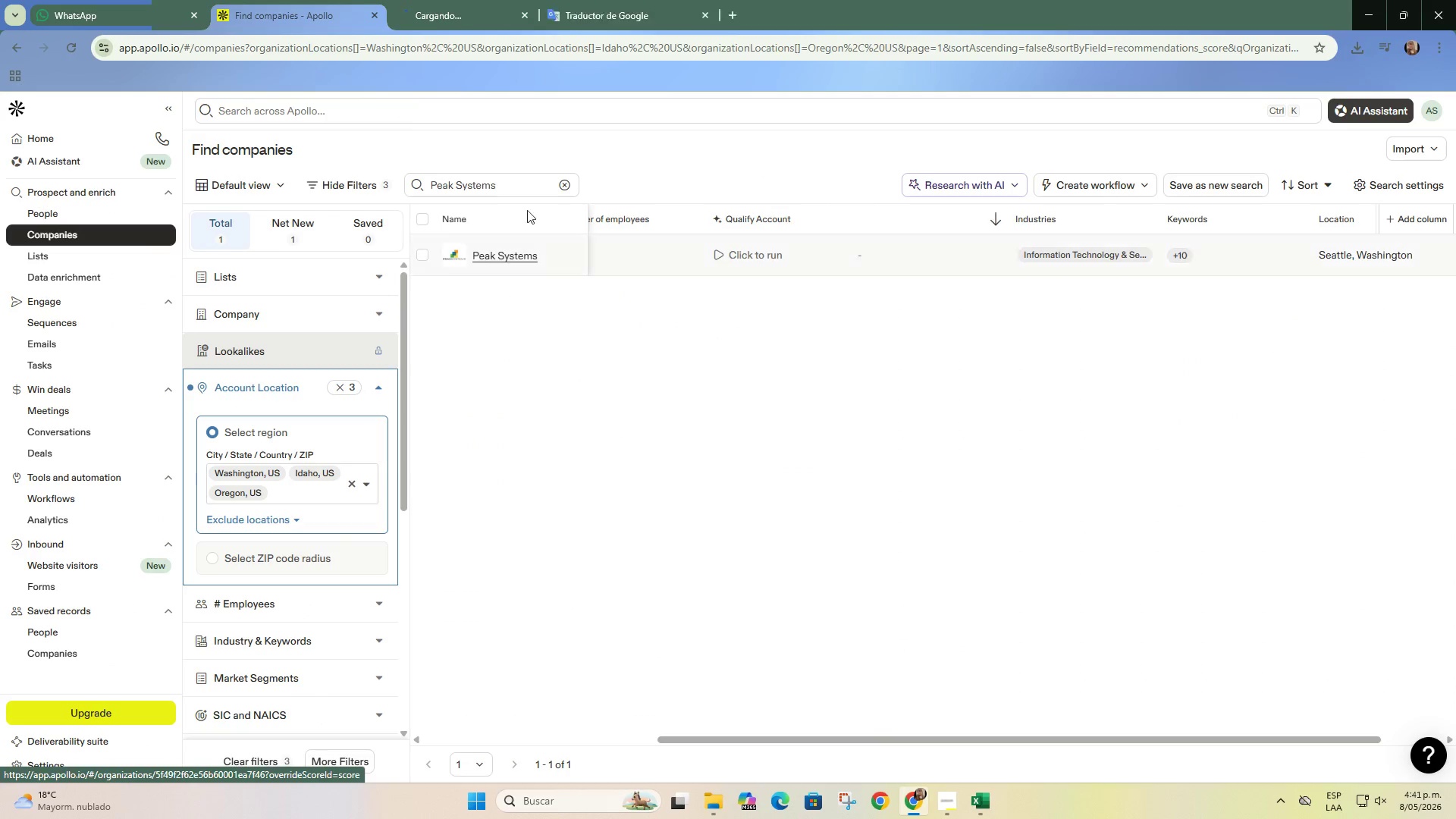 
double_click([422, 0])
 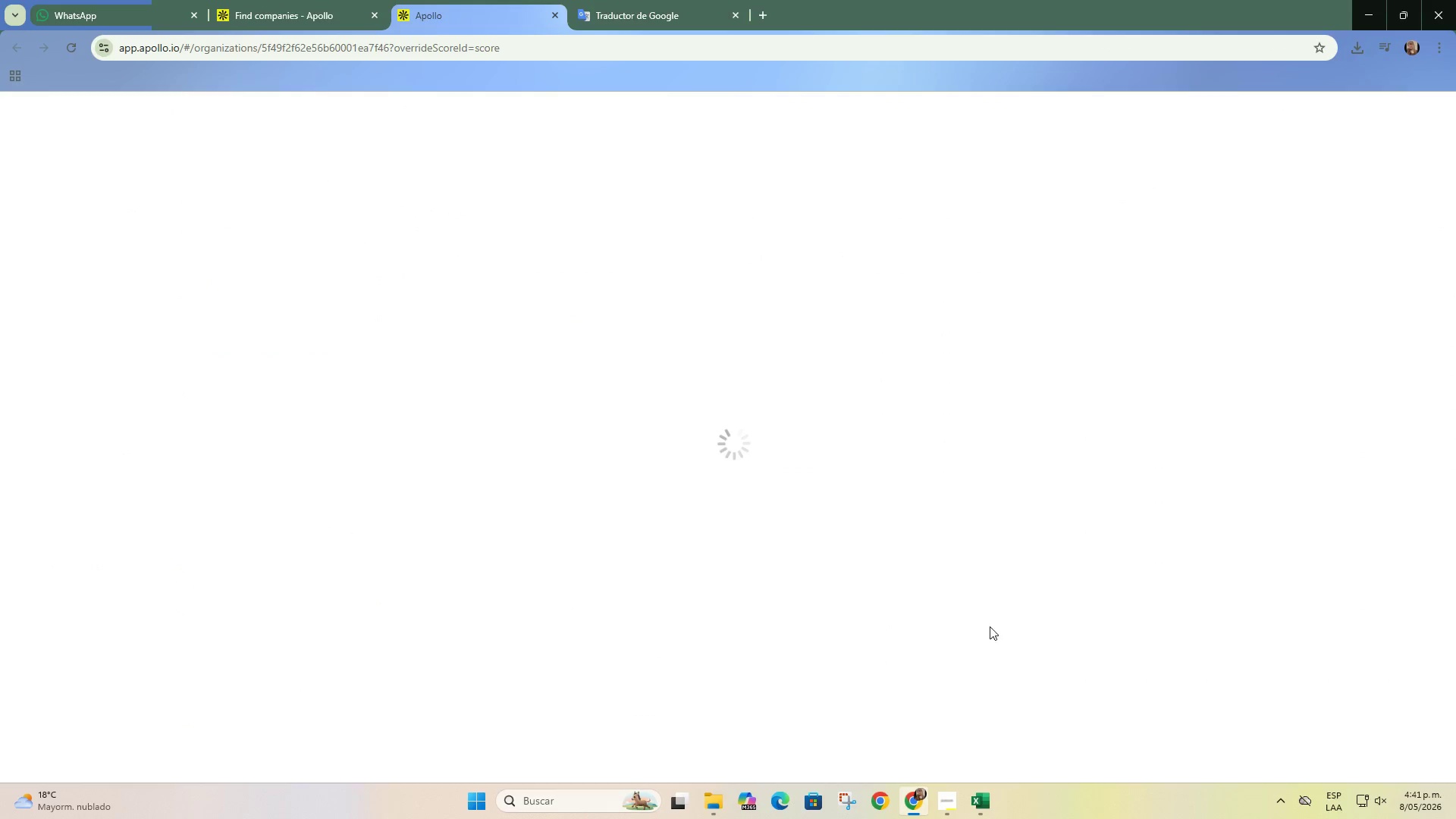 
left_click([944, 808])